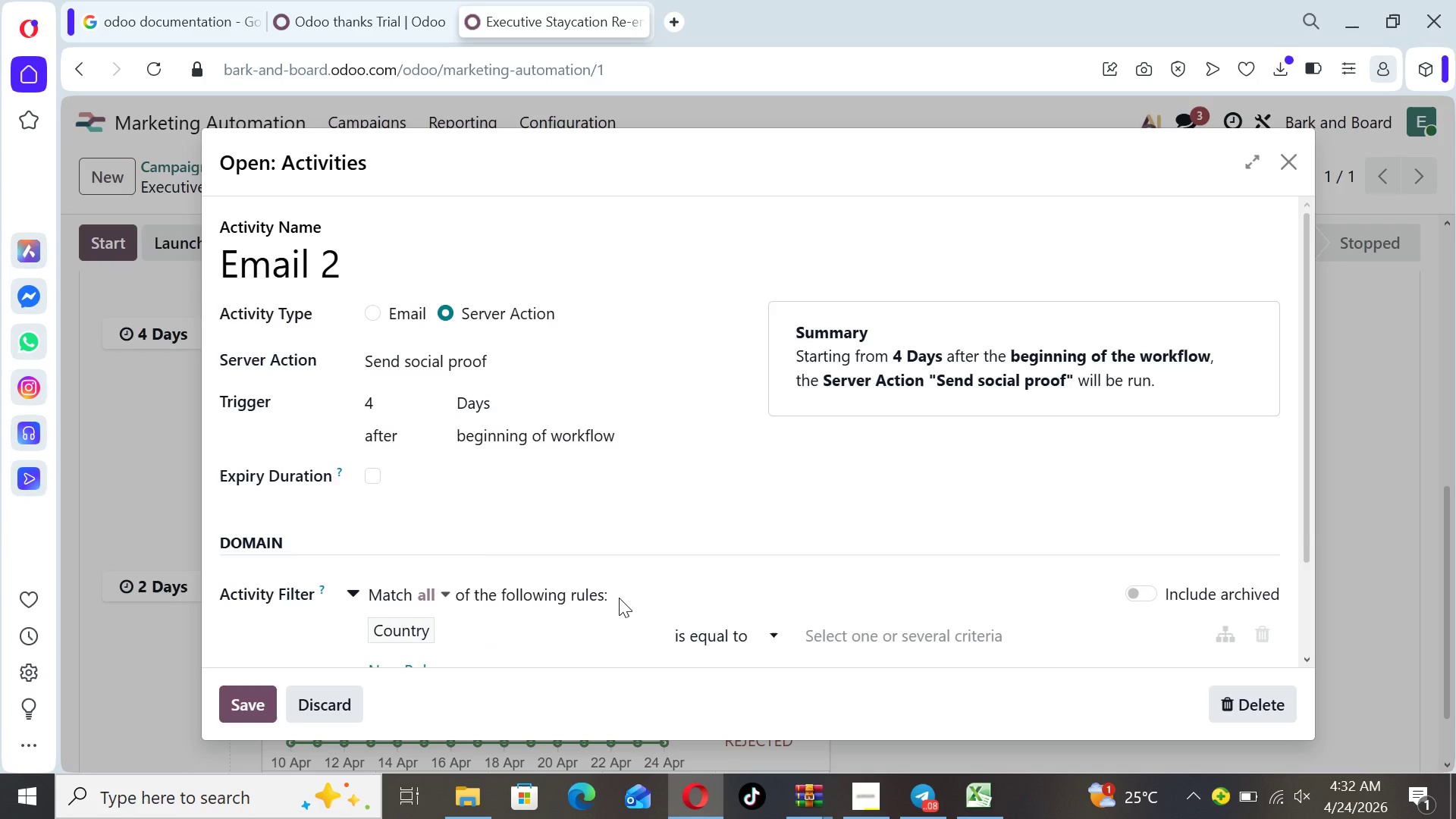 
wait(13.05)
 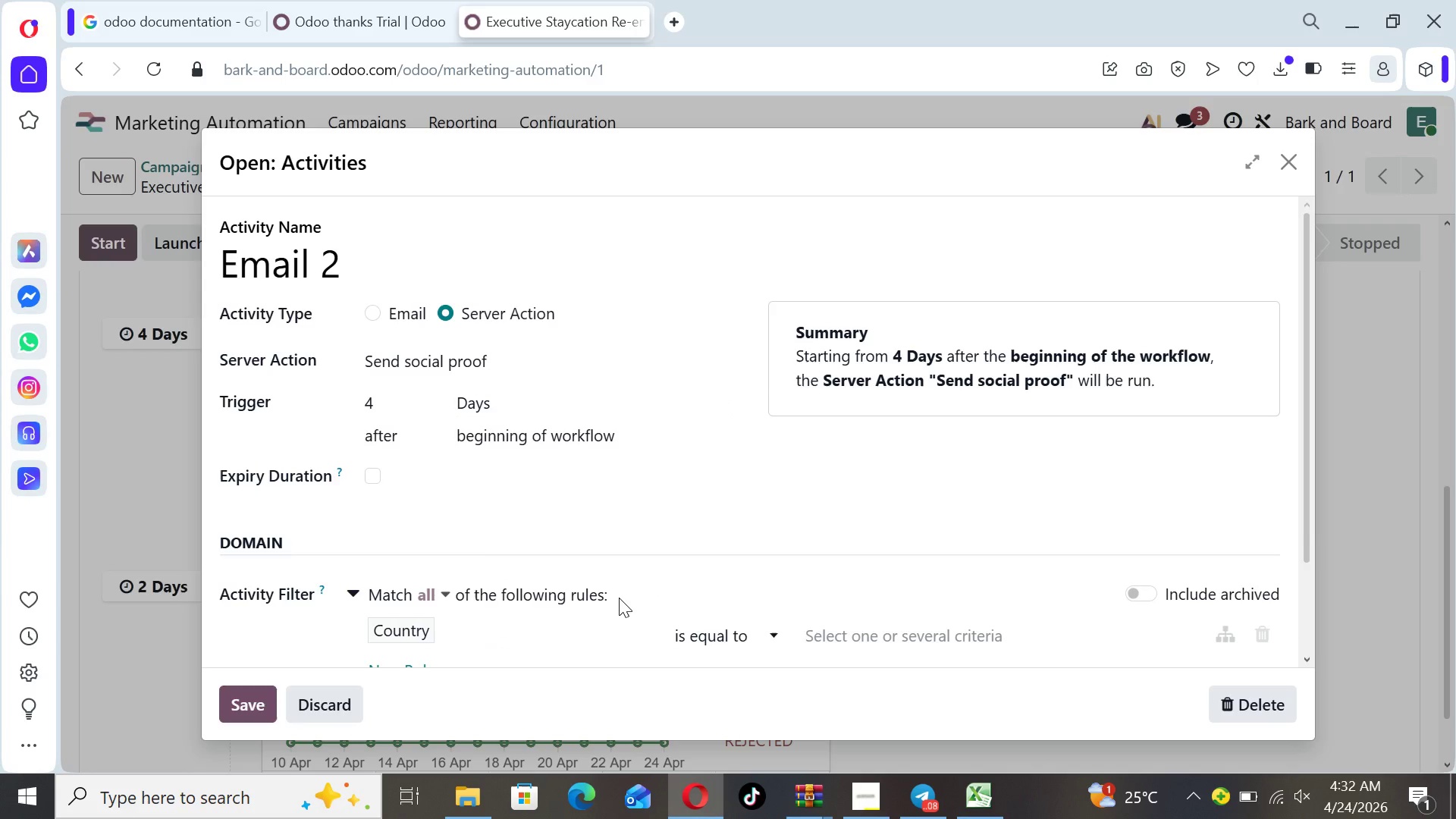 
left_click([434, 634])
 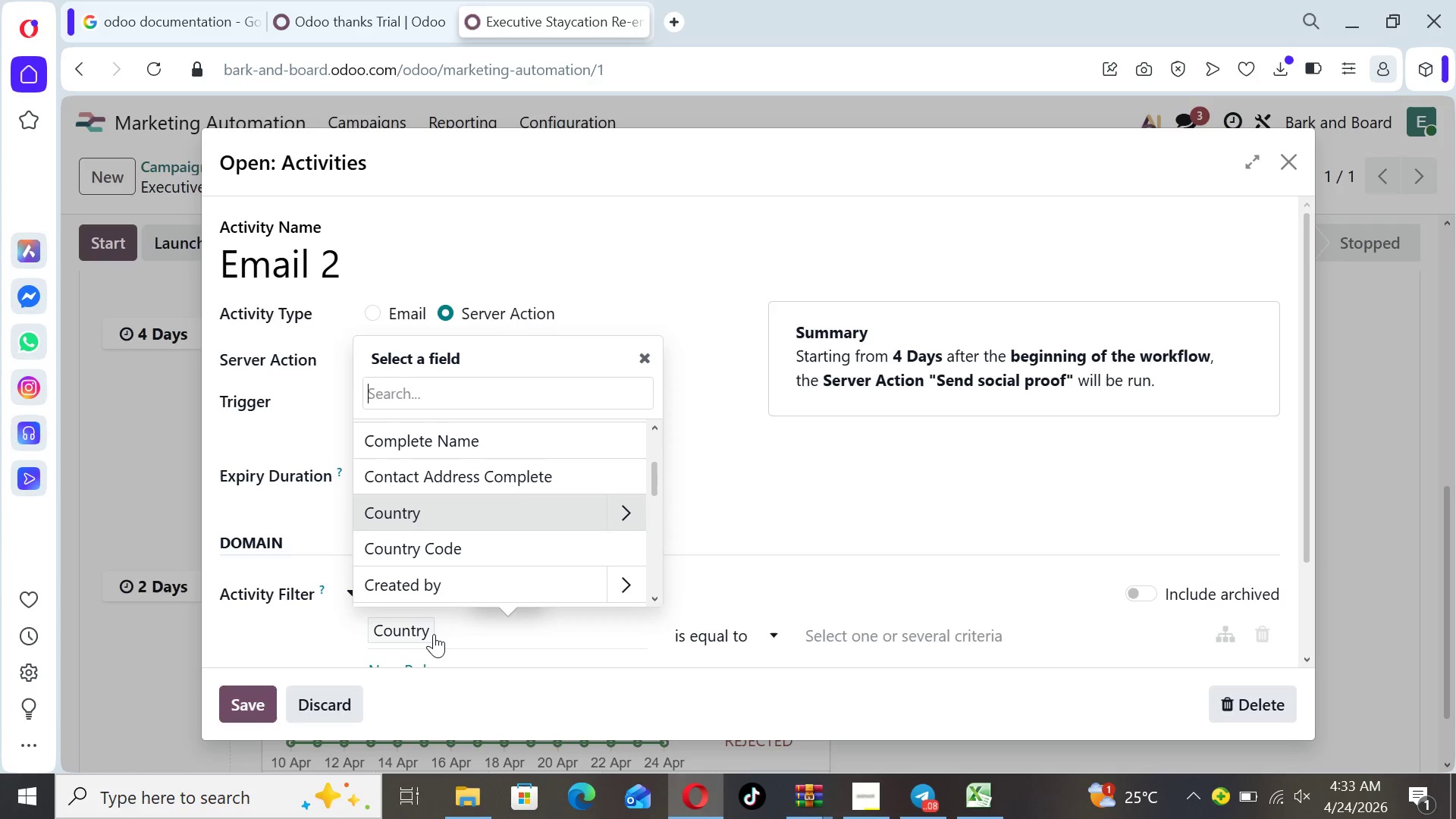 
type(em)
 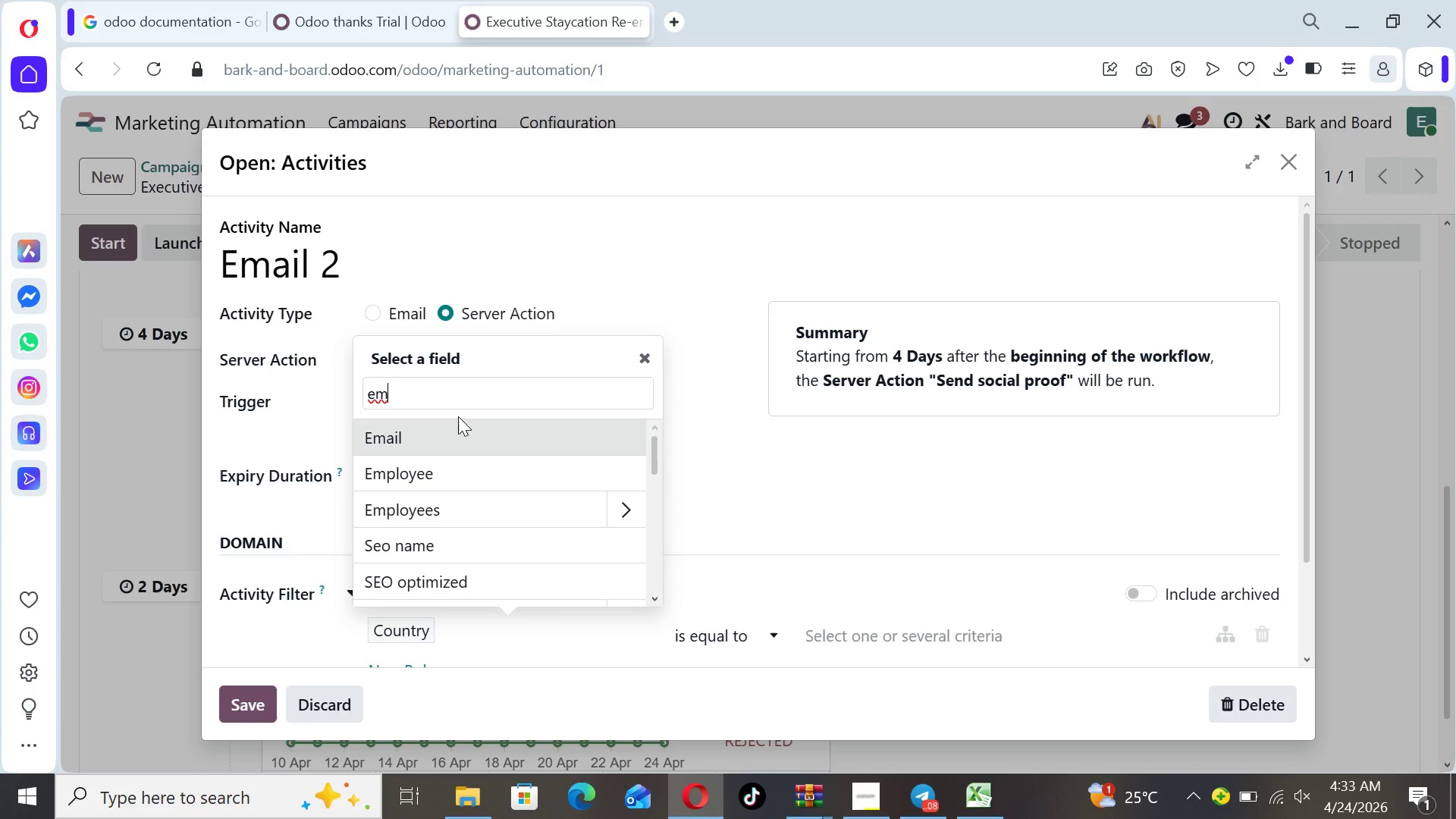 
left_click([465, 433])
 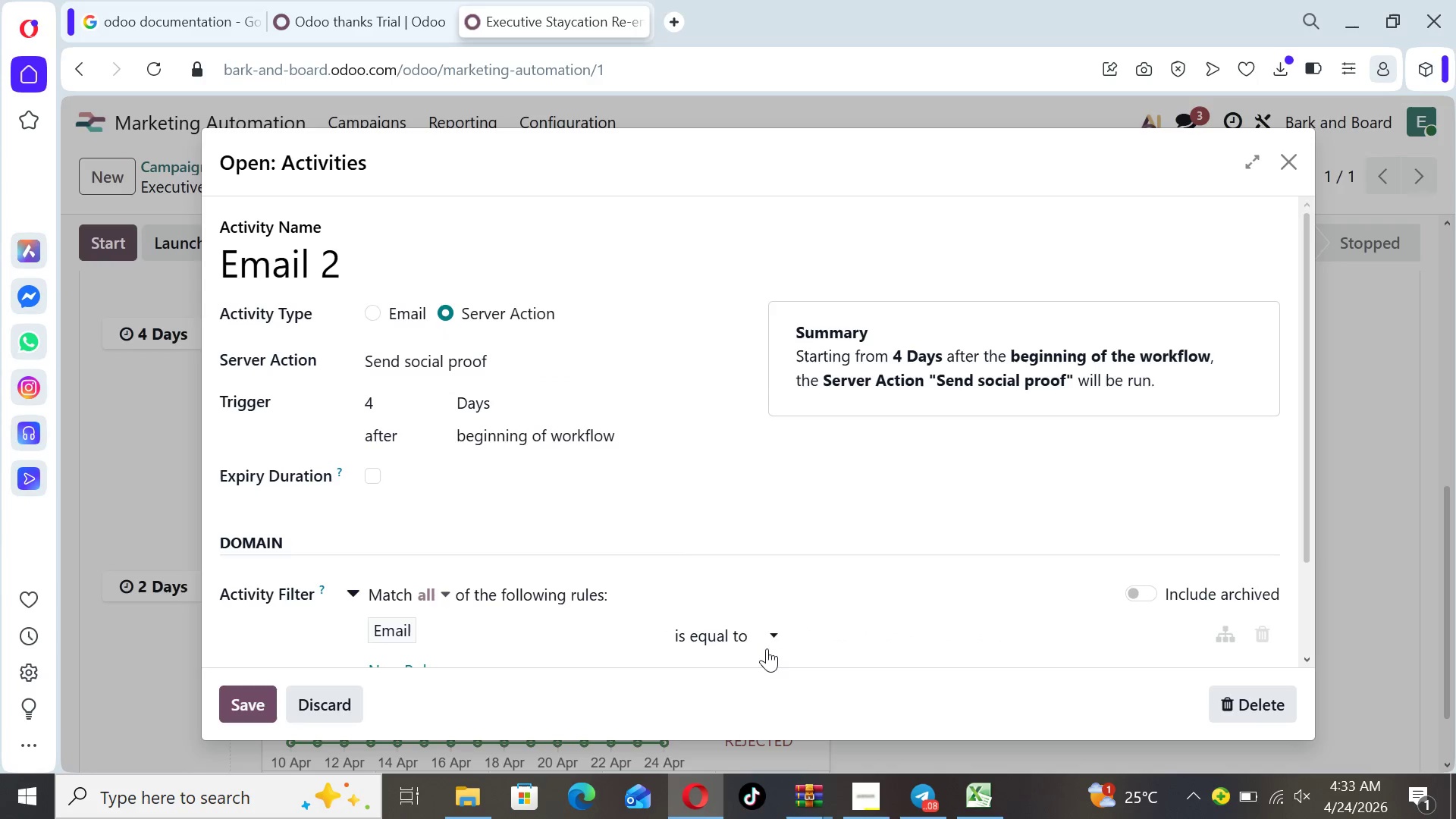 
left_click([776, 629])
 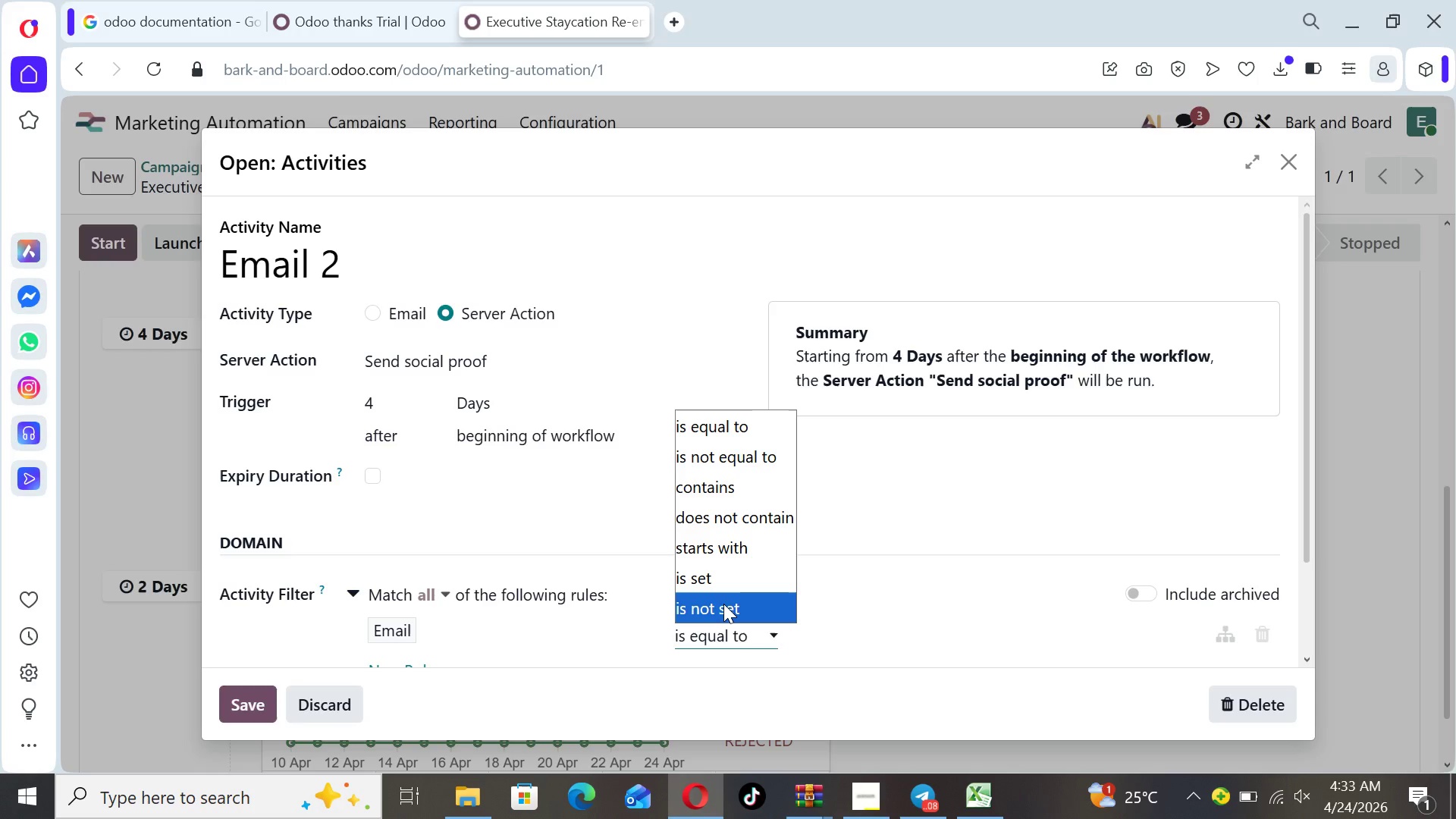 
wait(55.3)
 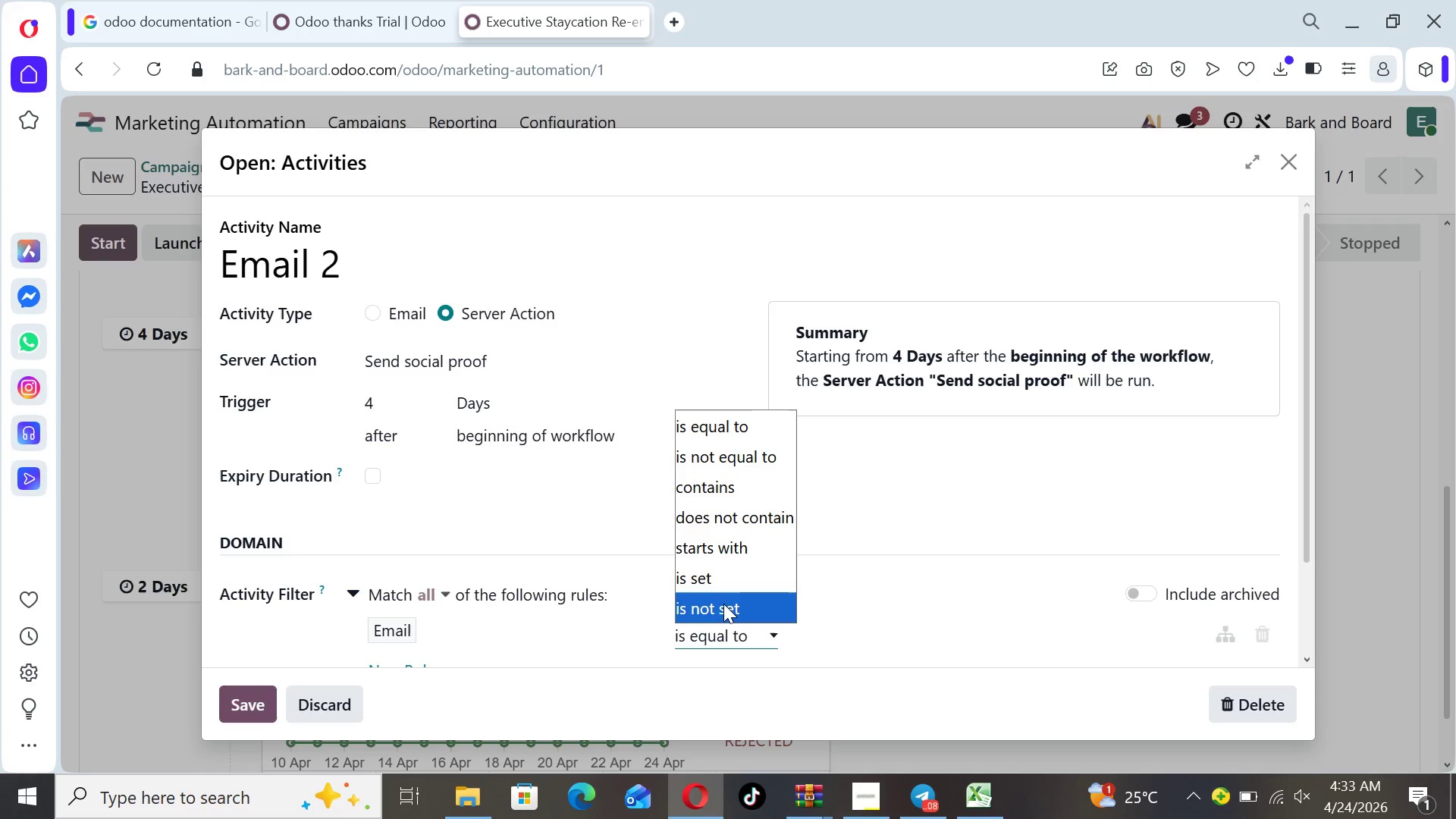 
left_click([719, 484])
 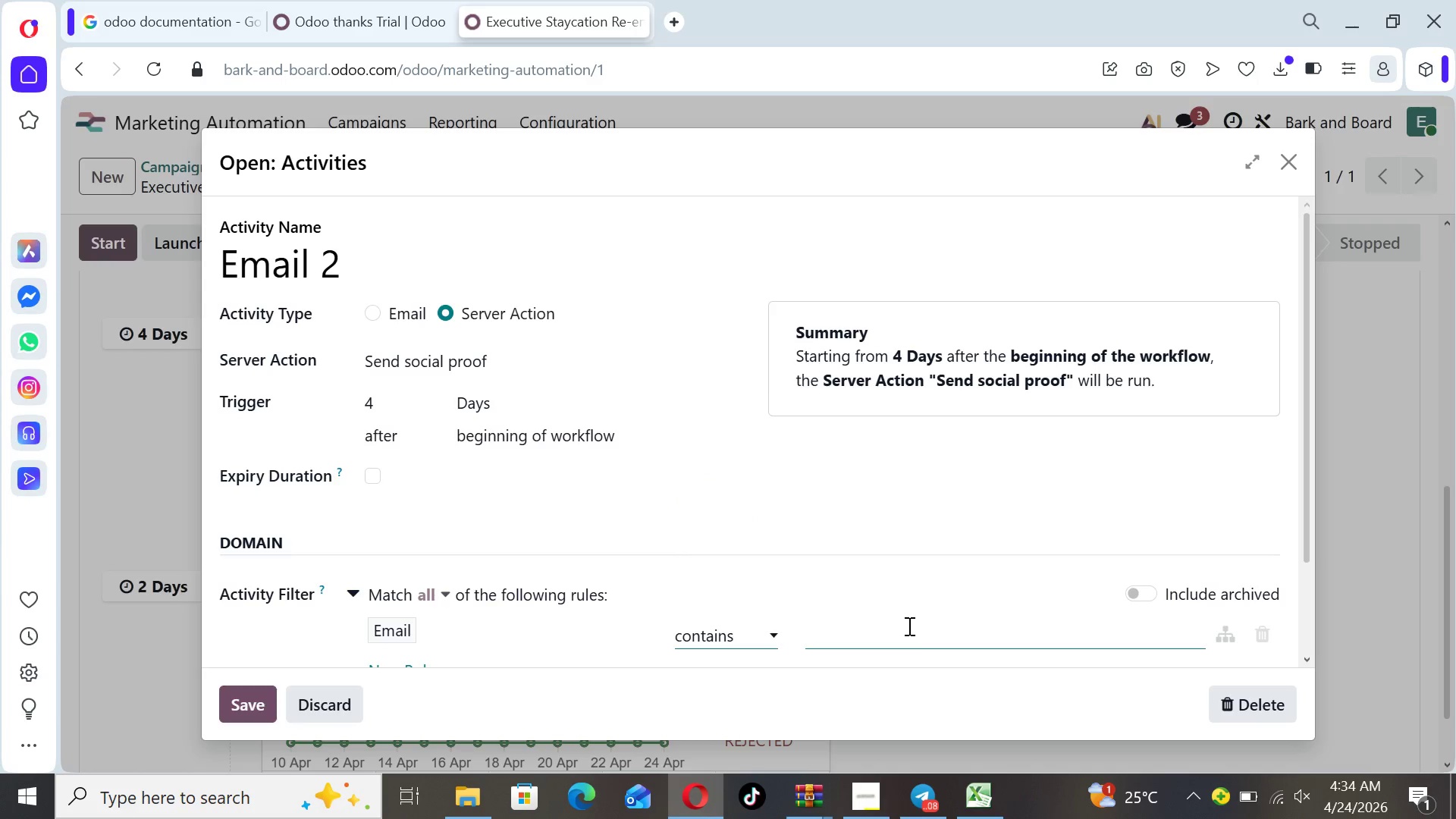 
left_click([902, 629])
 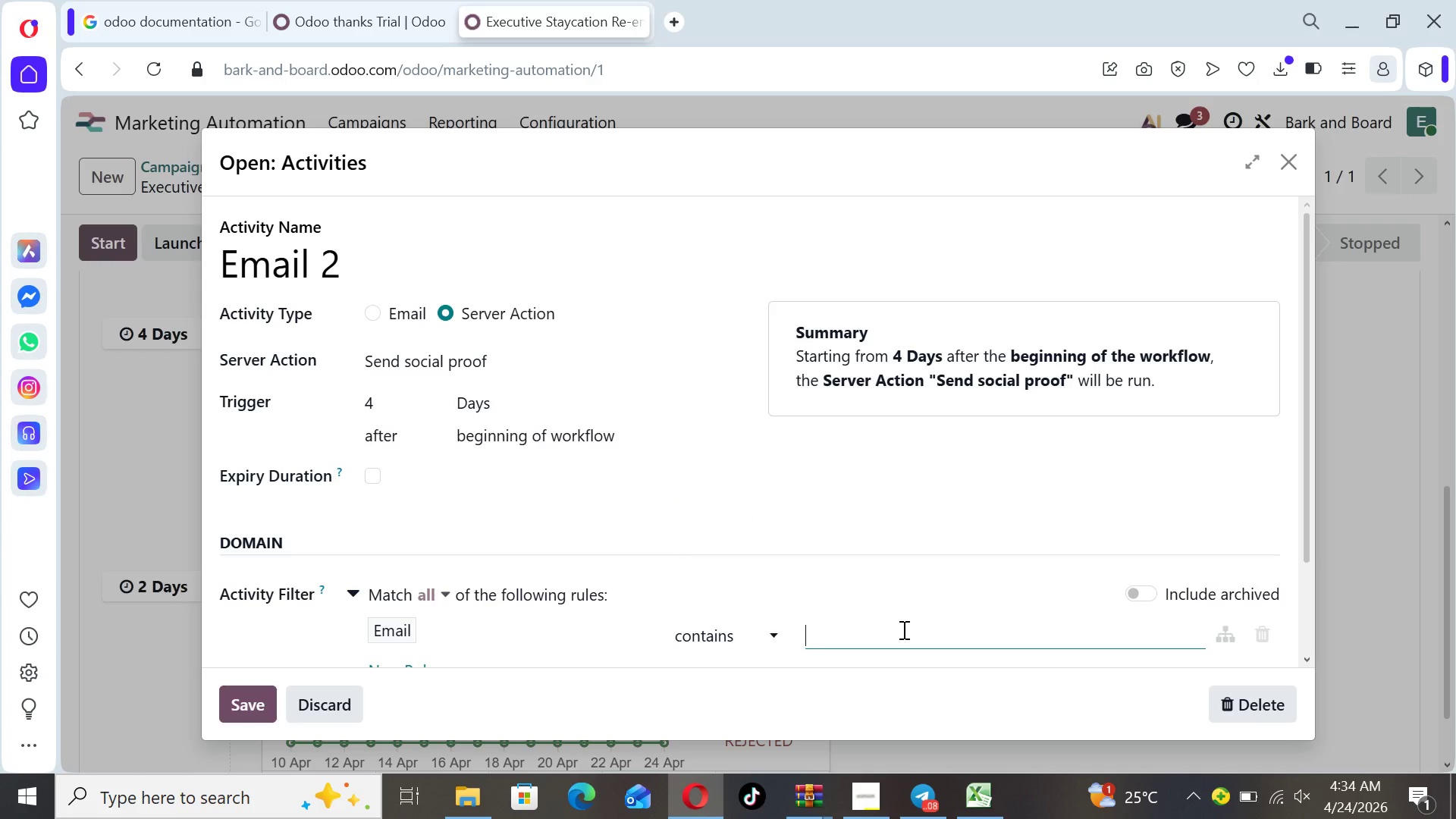 
type(')
key(Backspace)
type(:)
key(Backspace)
type("not opened")
 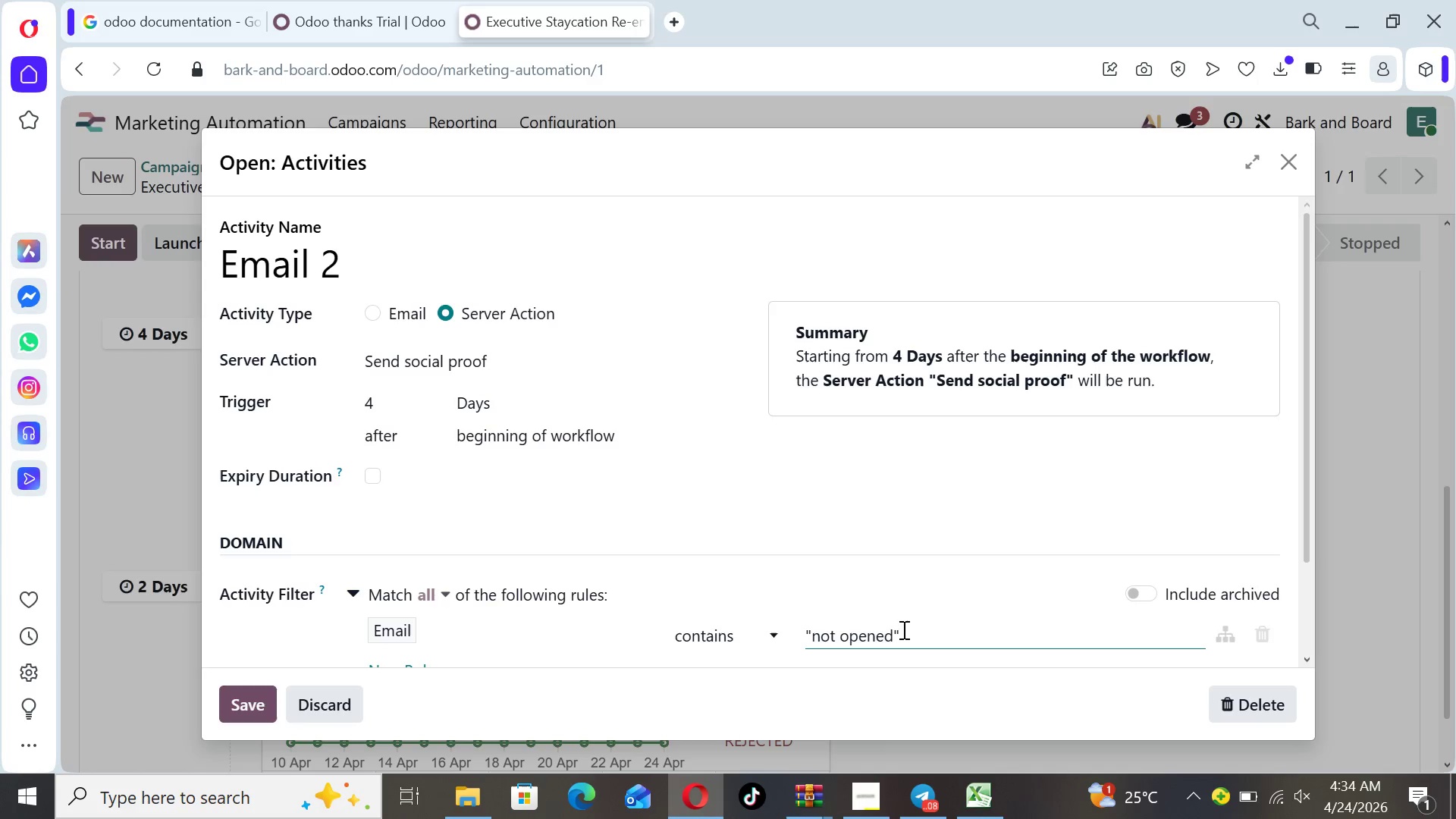 
left_click_drag(start_coordinate=[1305, 526], to_coordinate=[1300, 632])
 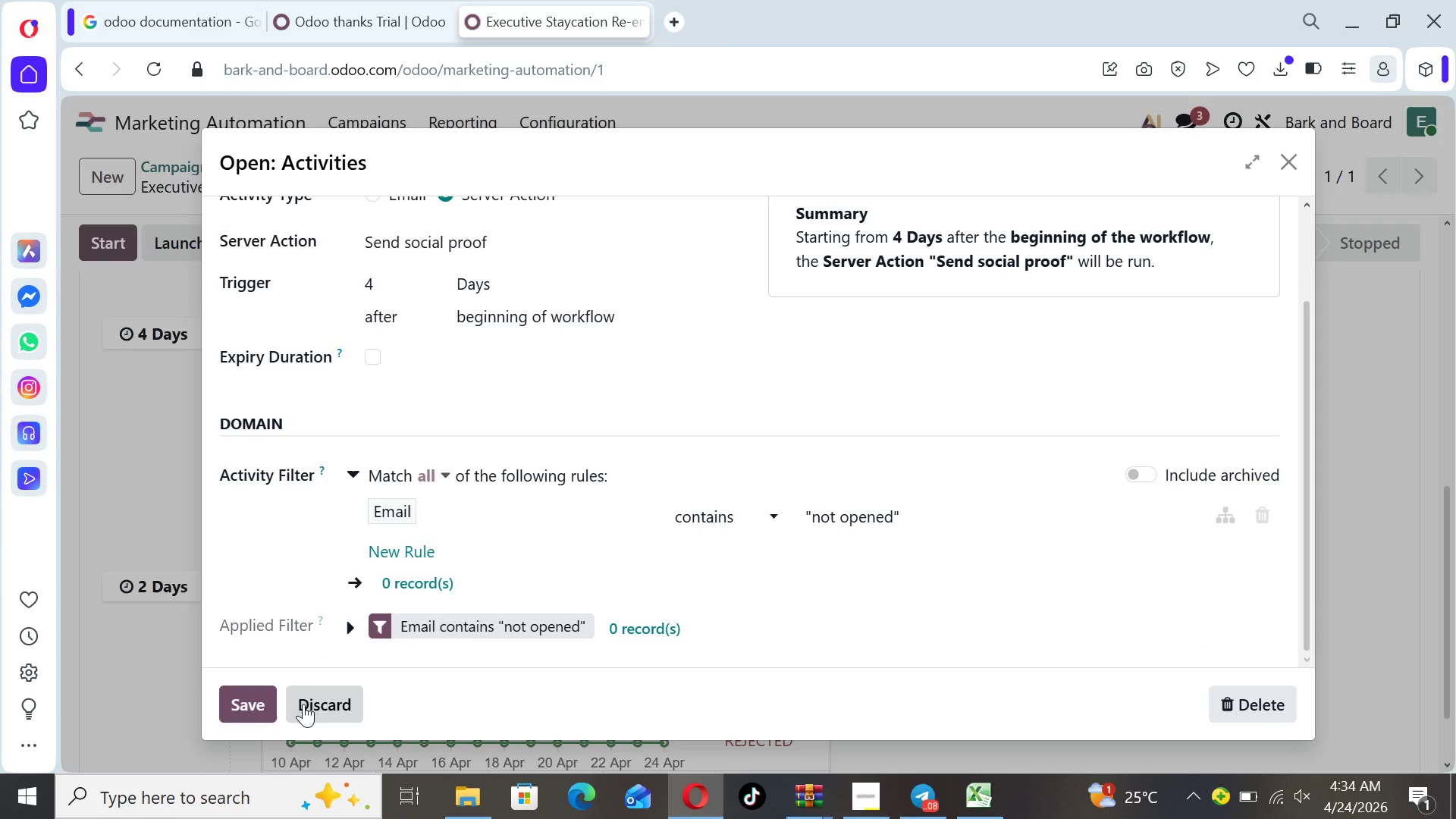 
left_click([261, 701])
 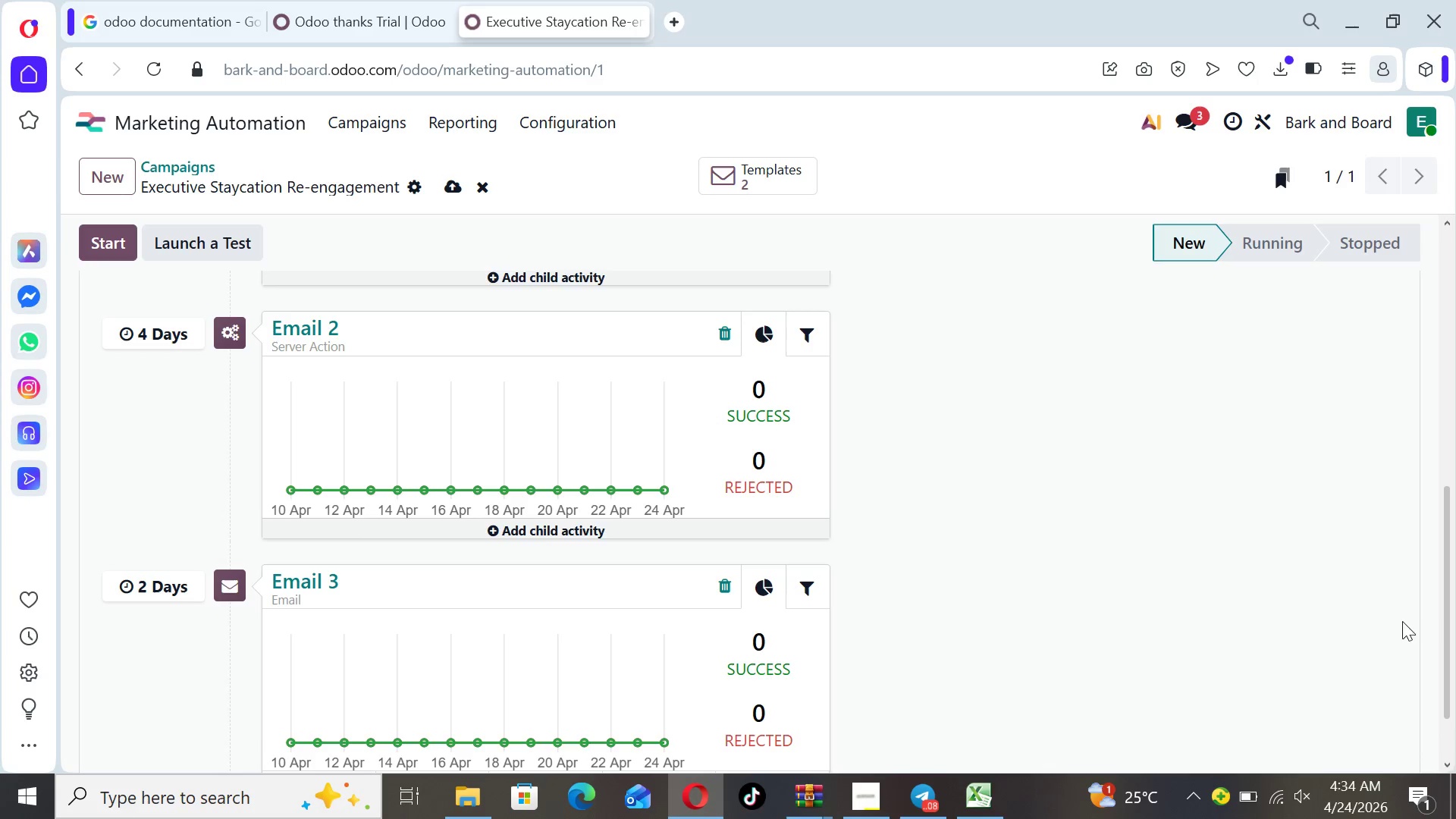 
wait(7.53)
 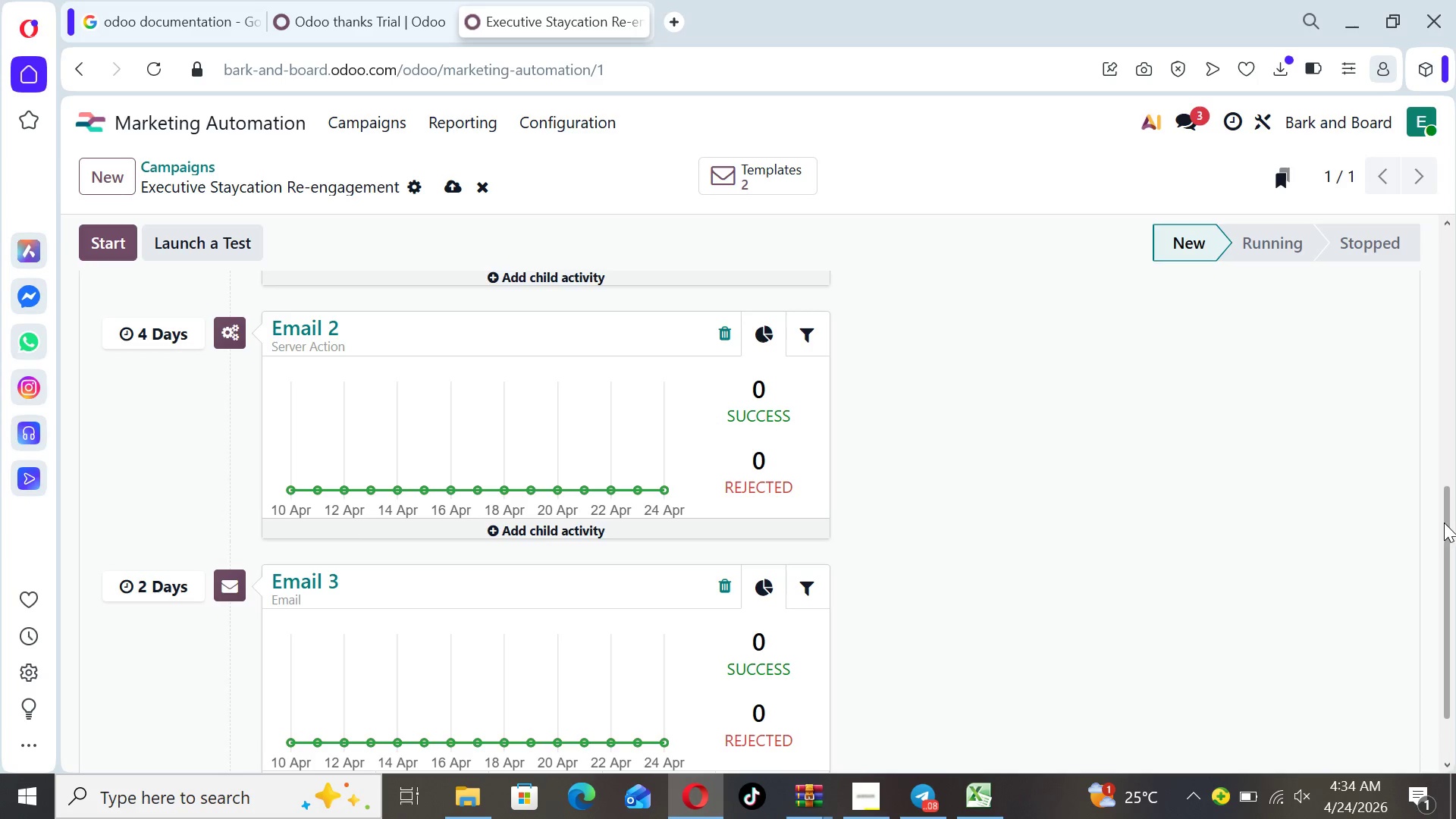 
left_click([868, 795])